 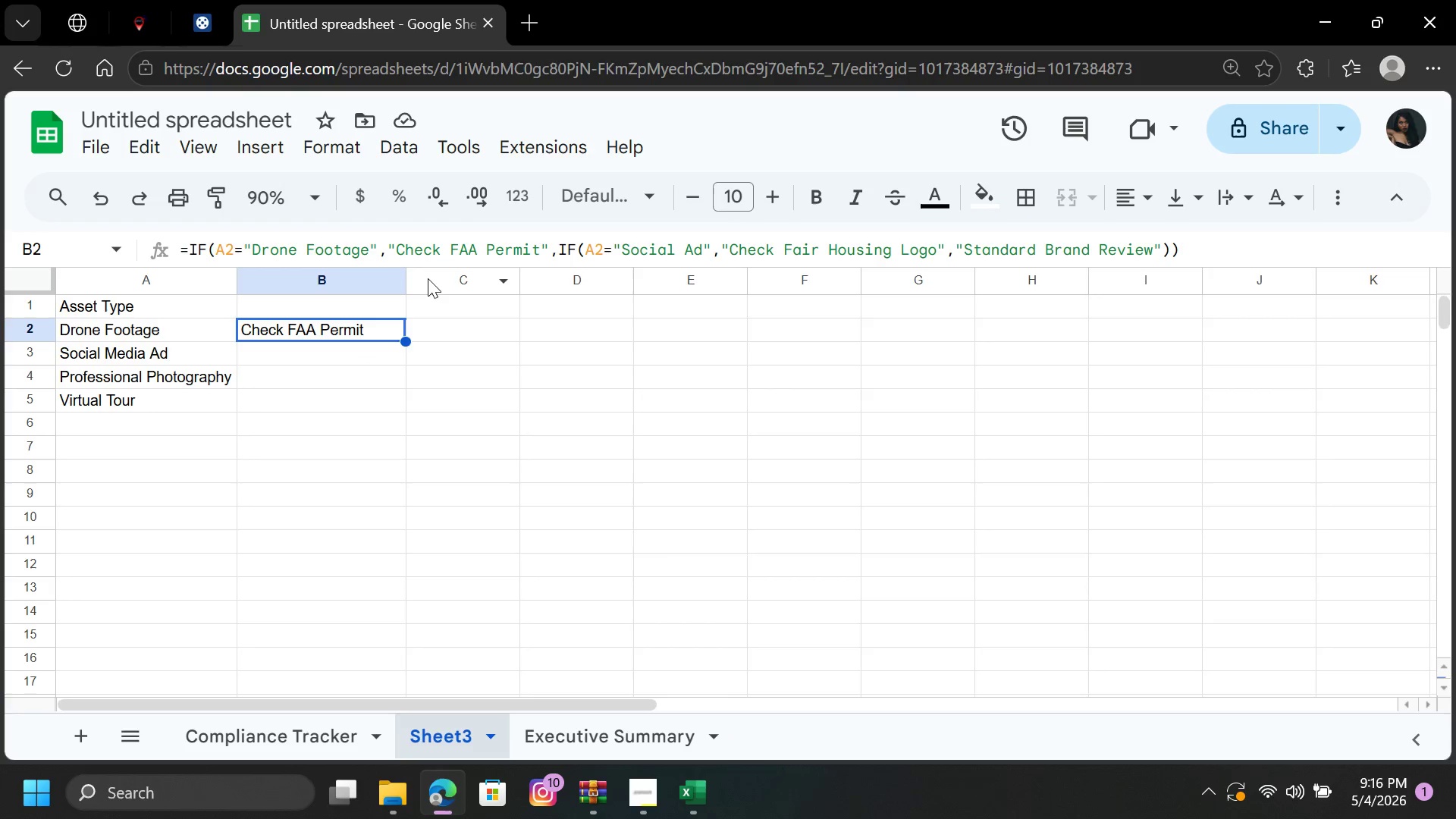 
left_click([448, 247])
 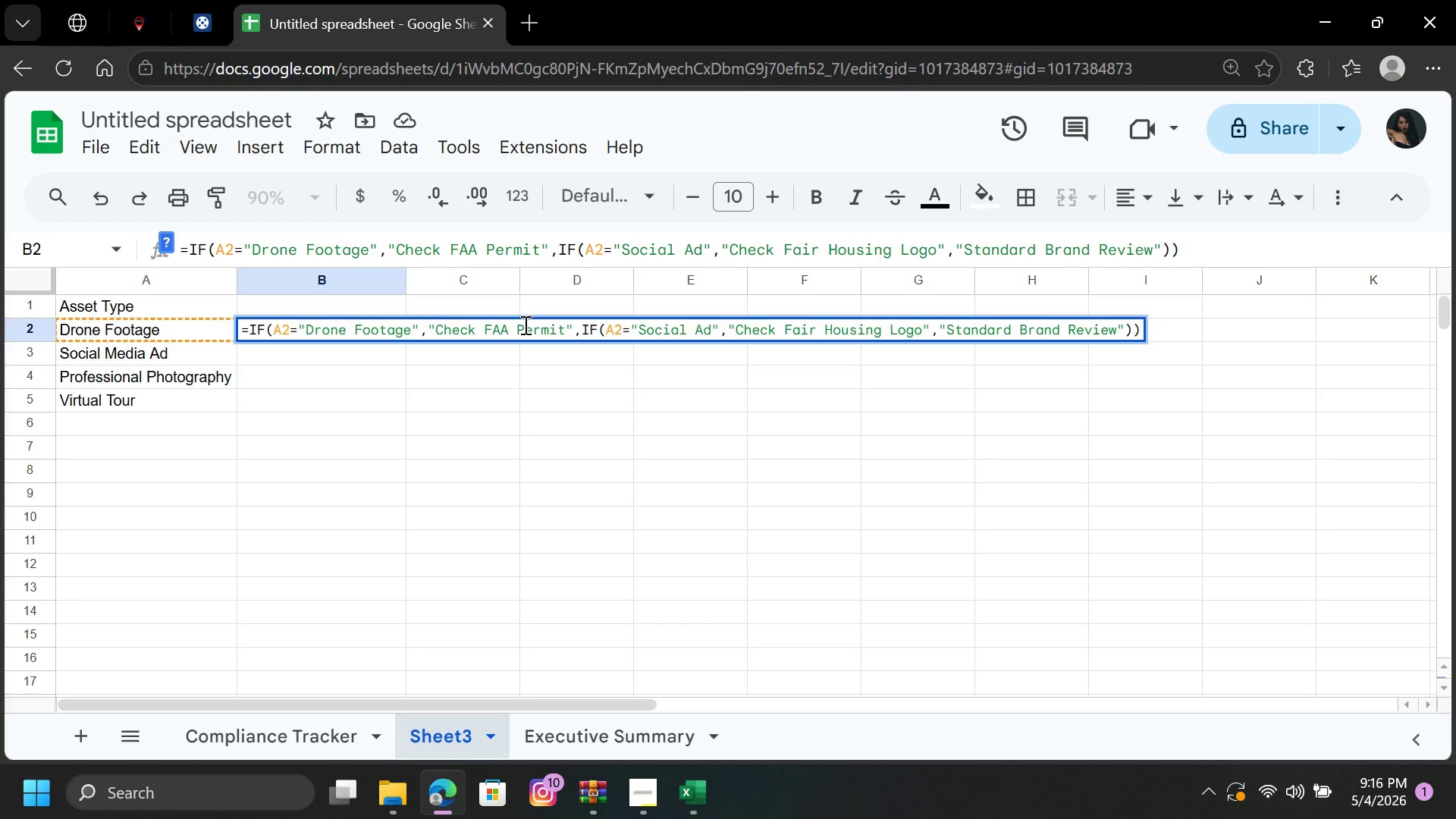 
key(Backspace)
 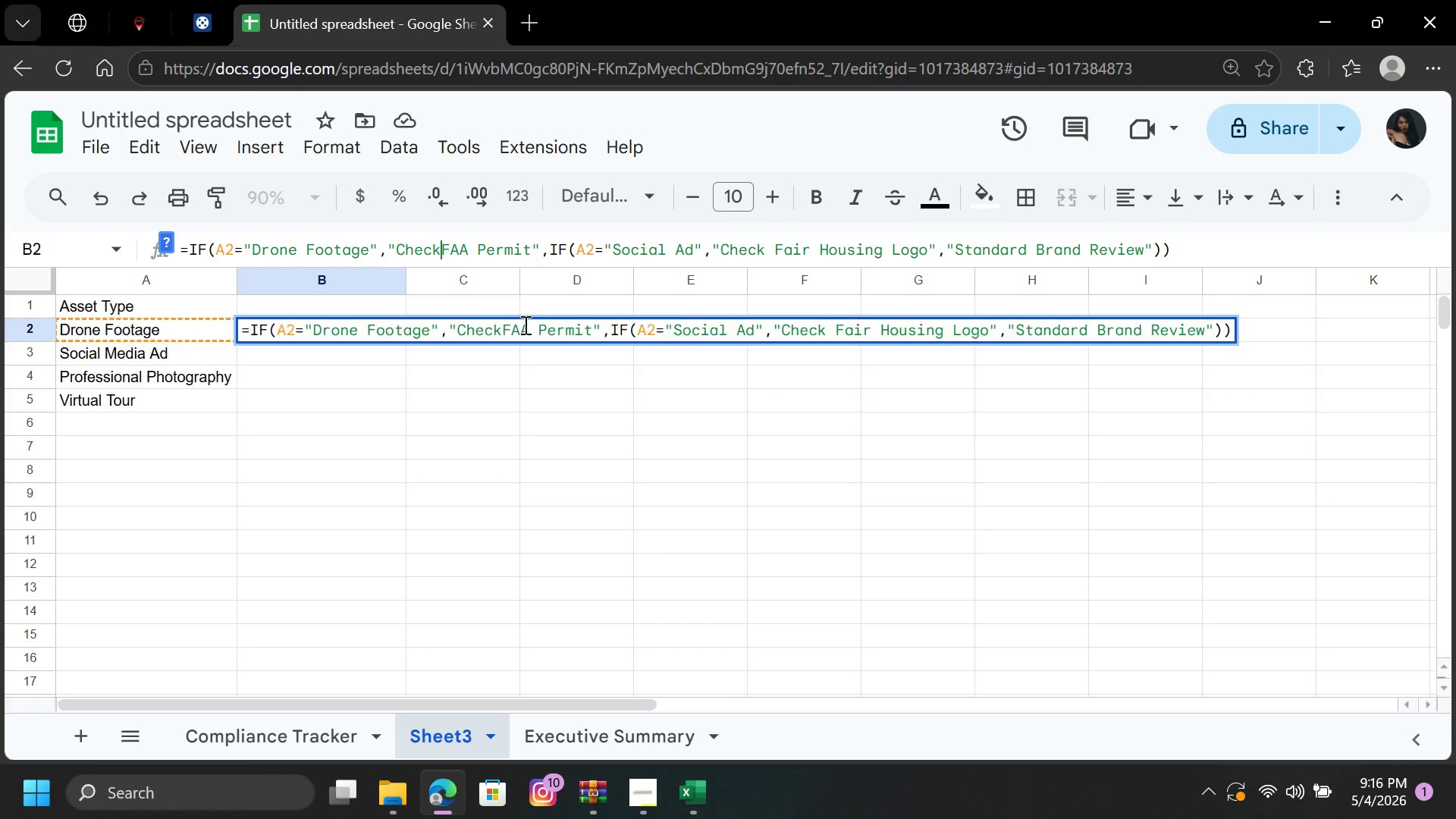 
key(Backspace)
 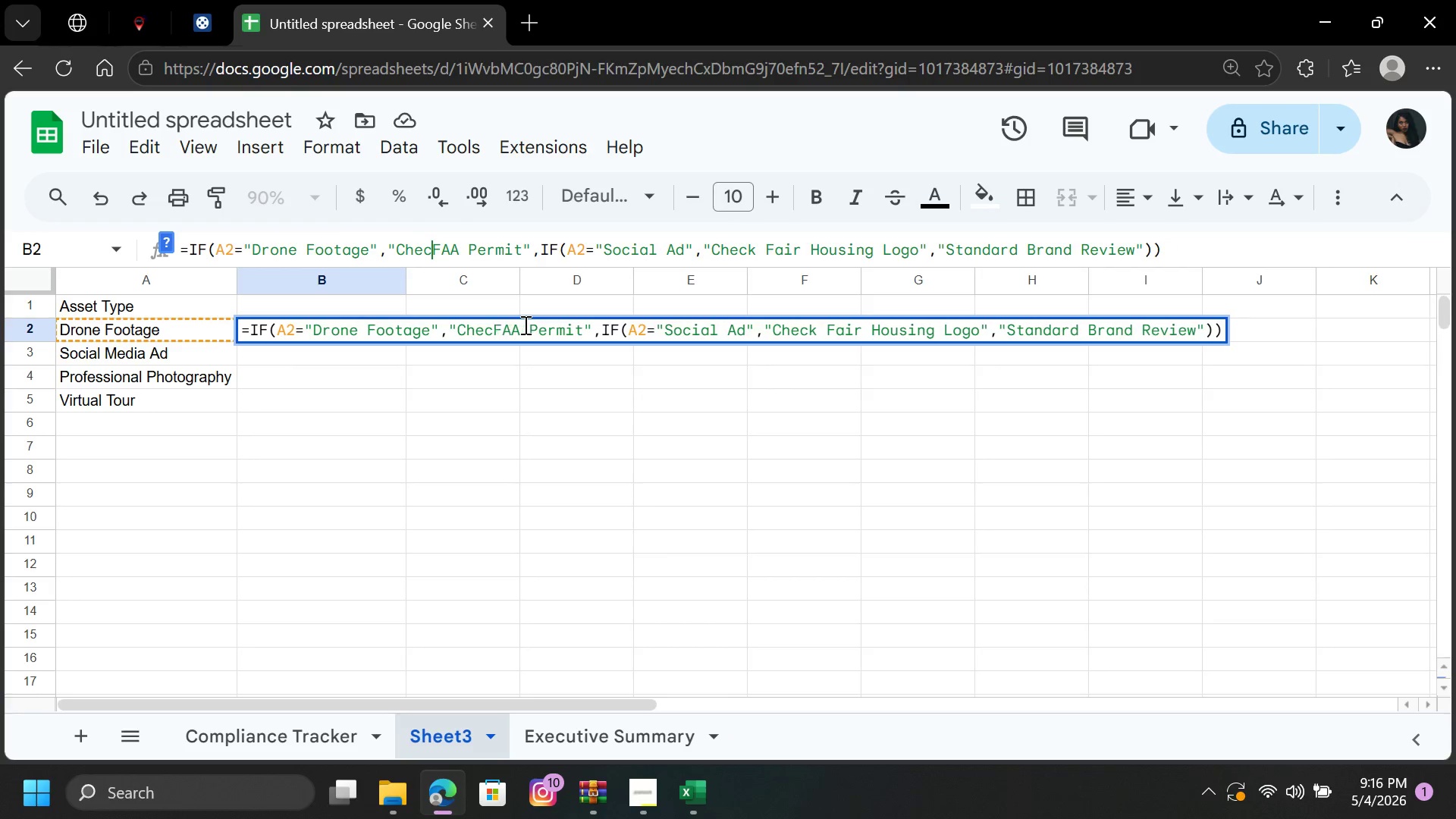 
key(Backspace)
 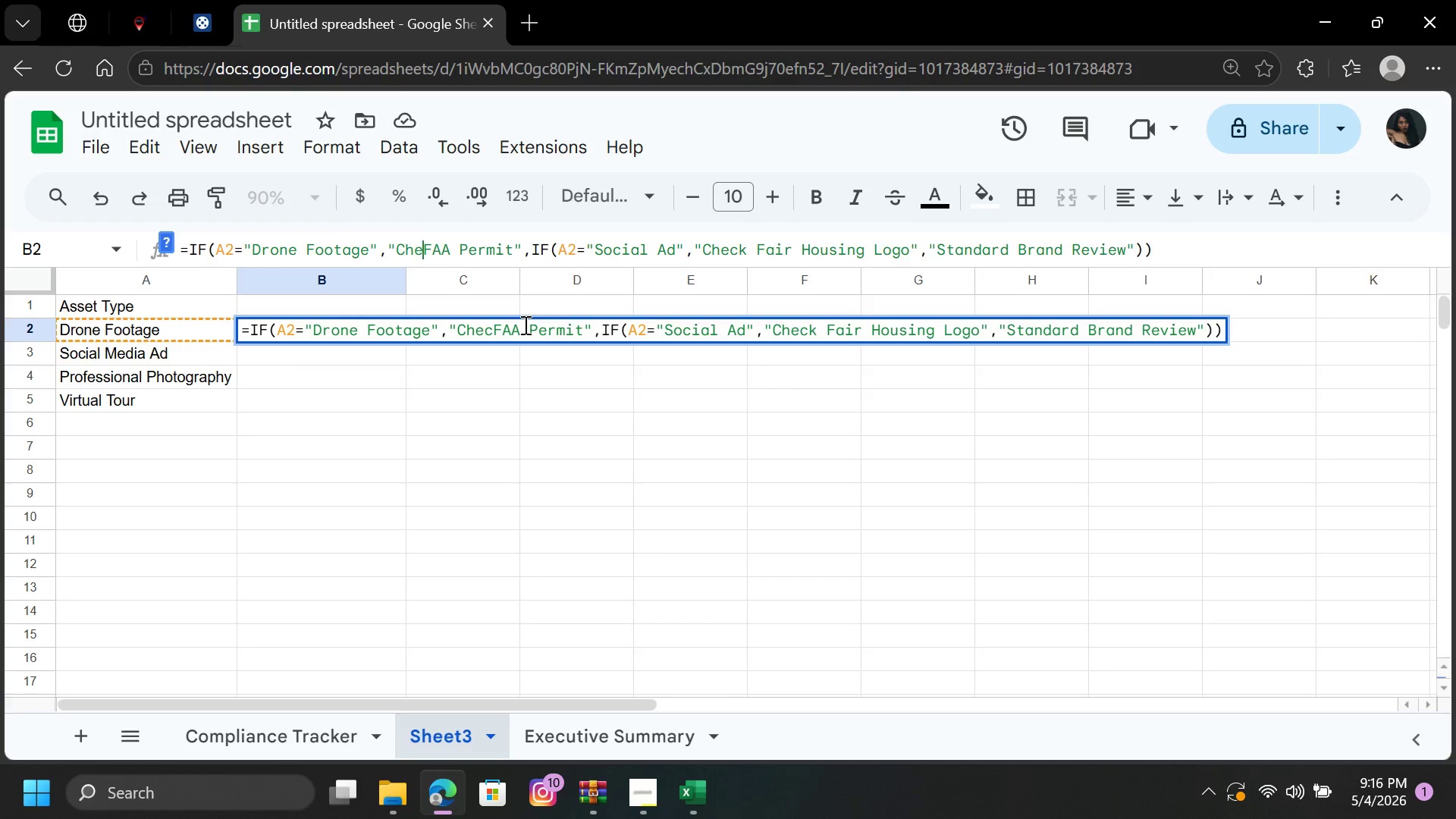 
key(Backspace)
 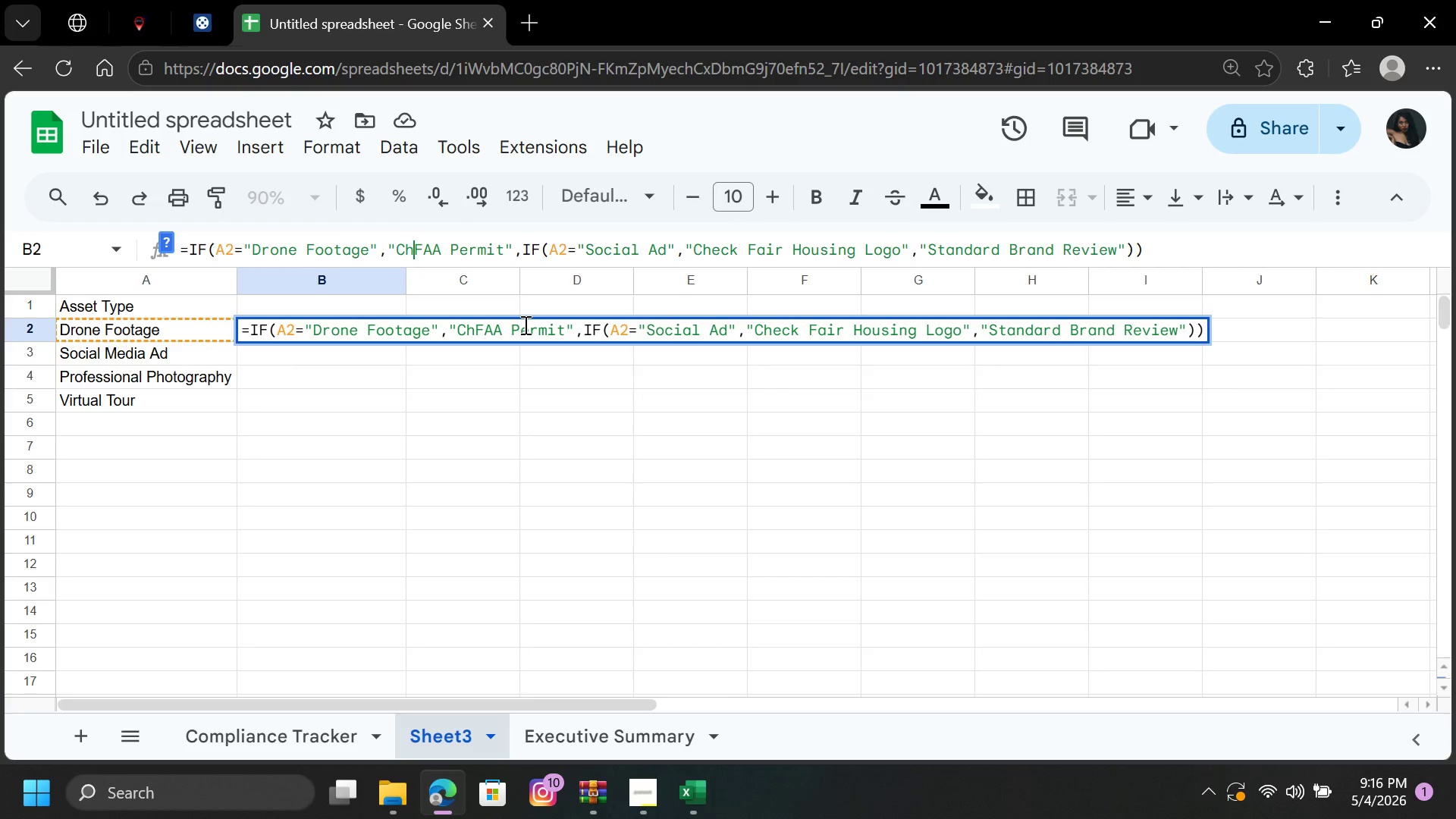 
key(Backspace)
 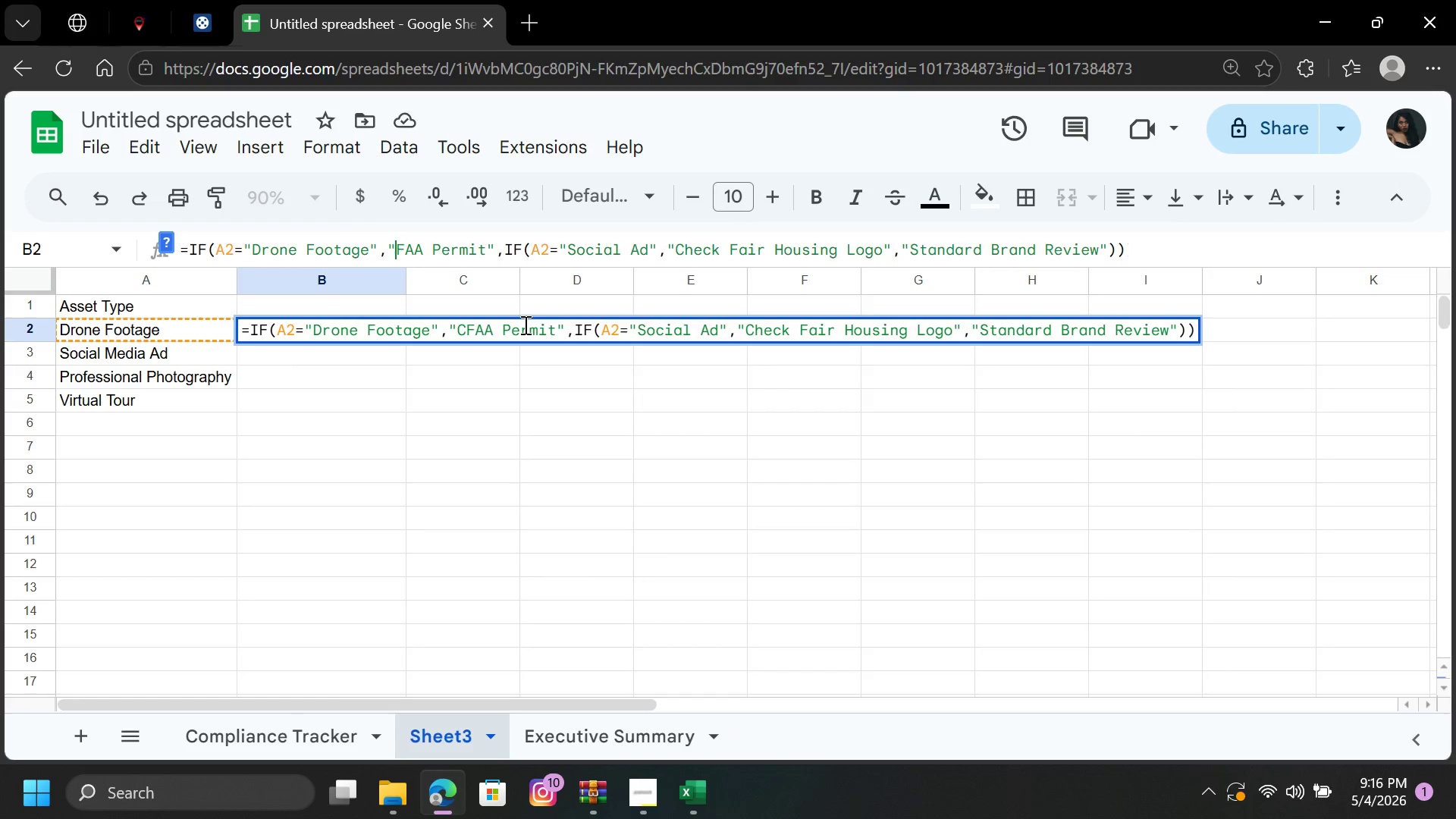 
key(Backspace)
 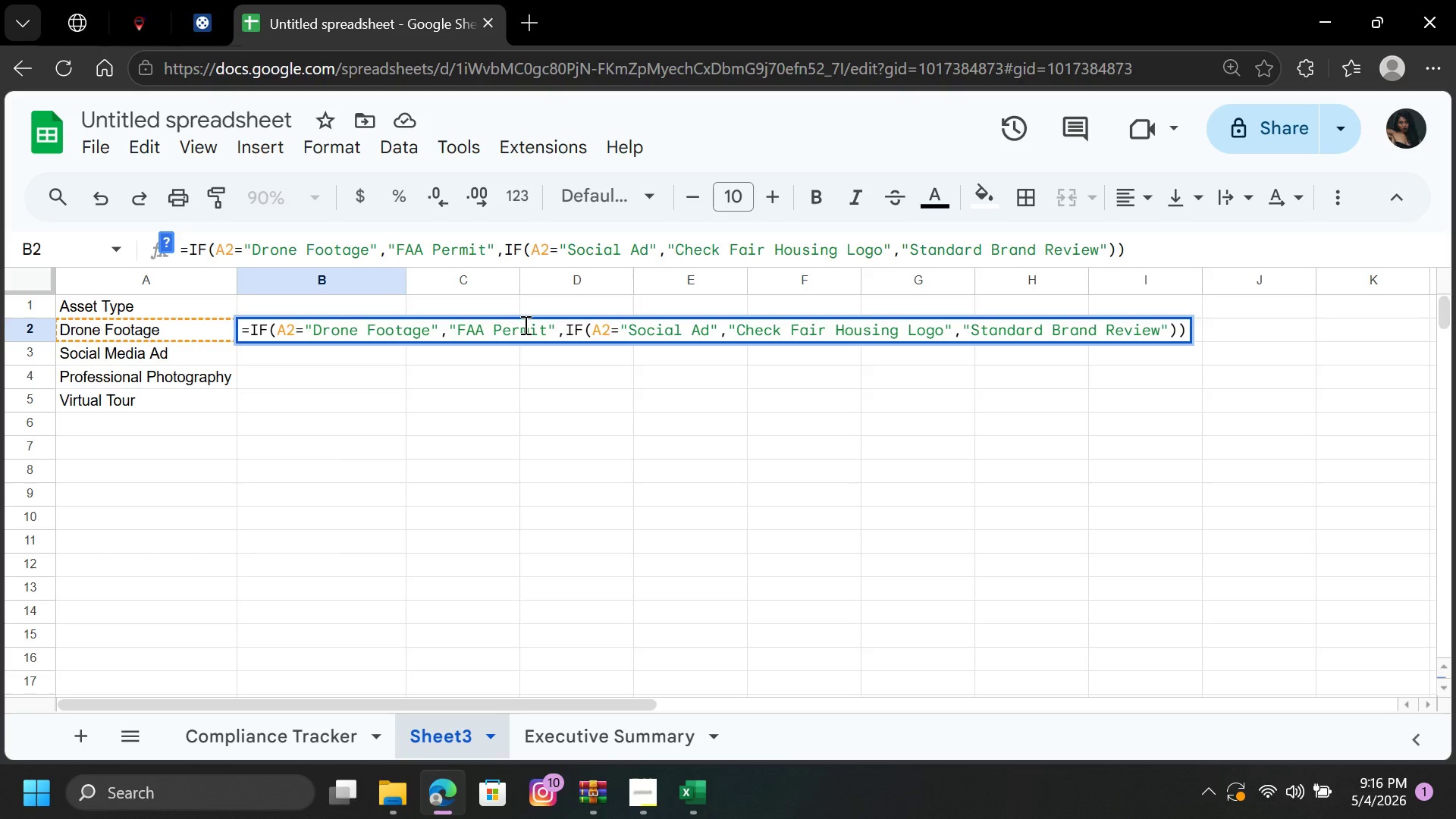 
key(Enter)
 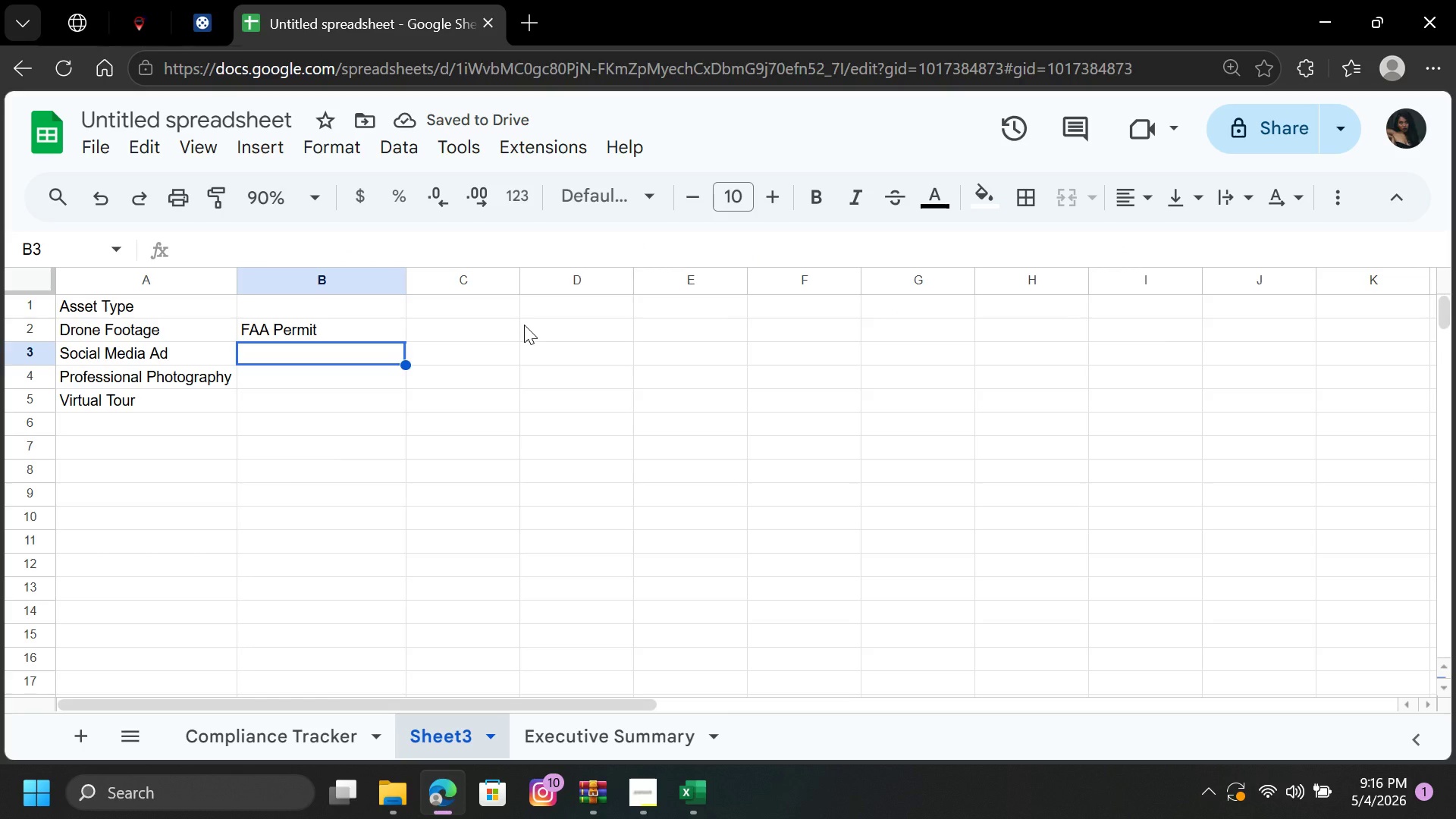 
wait(8.5)
 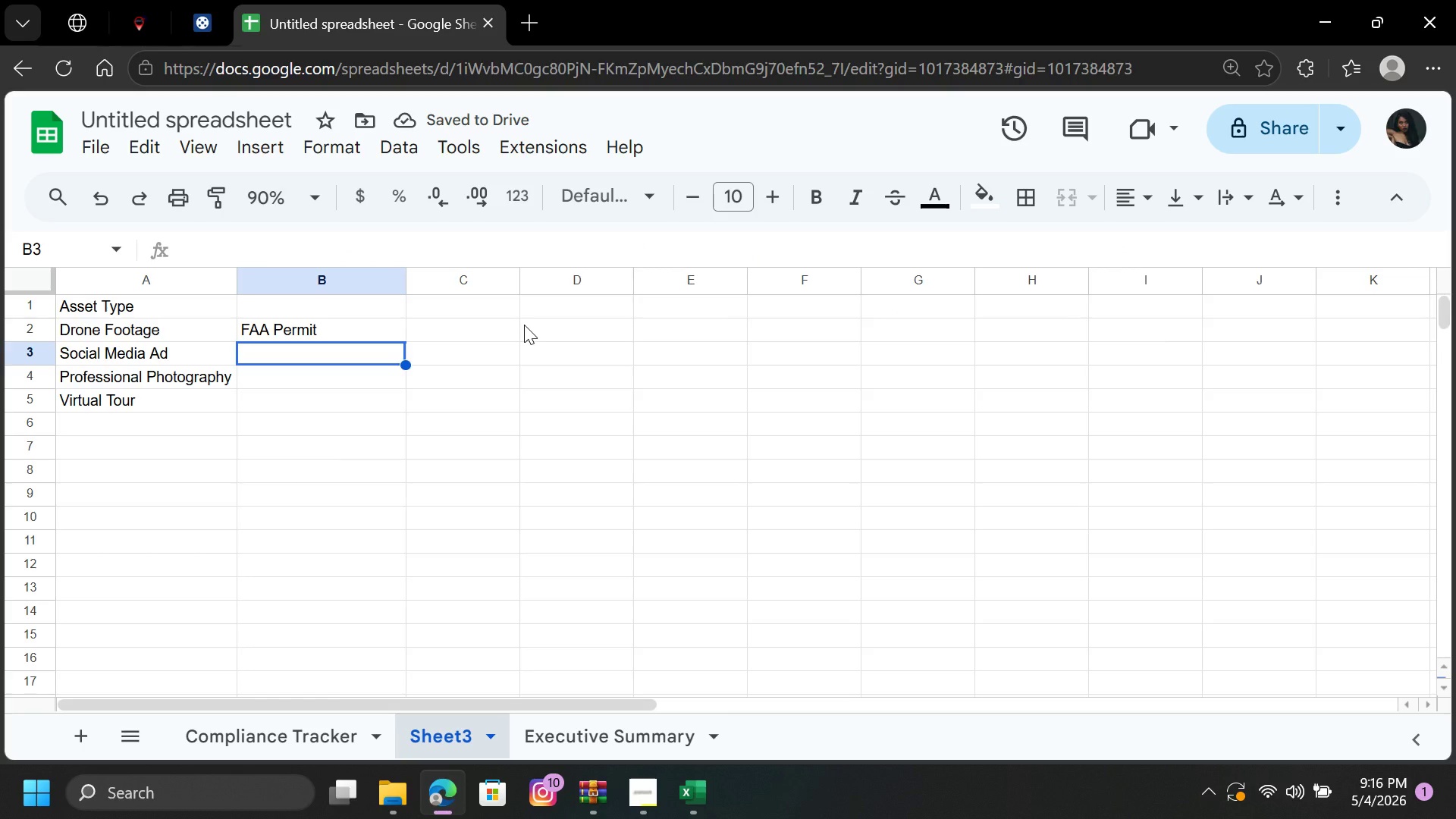 
left_click([364, 324])
 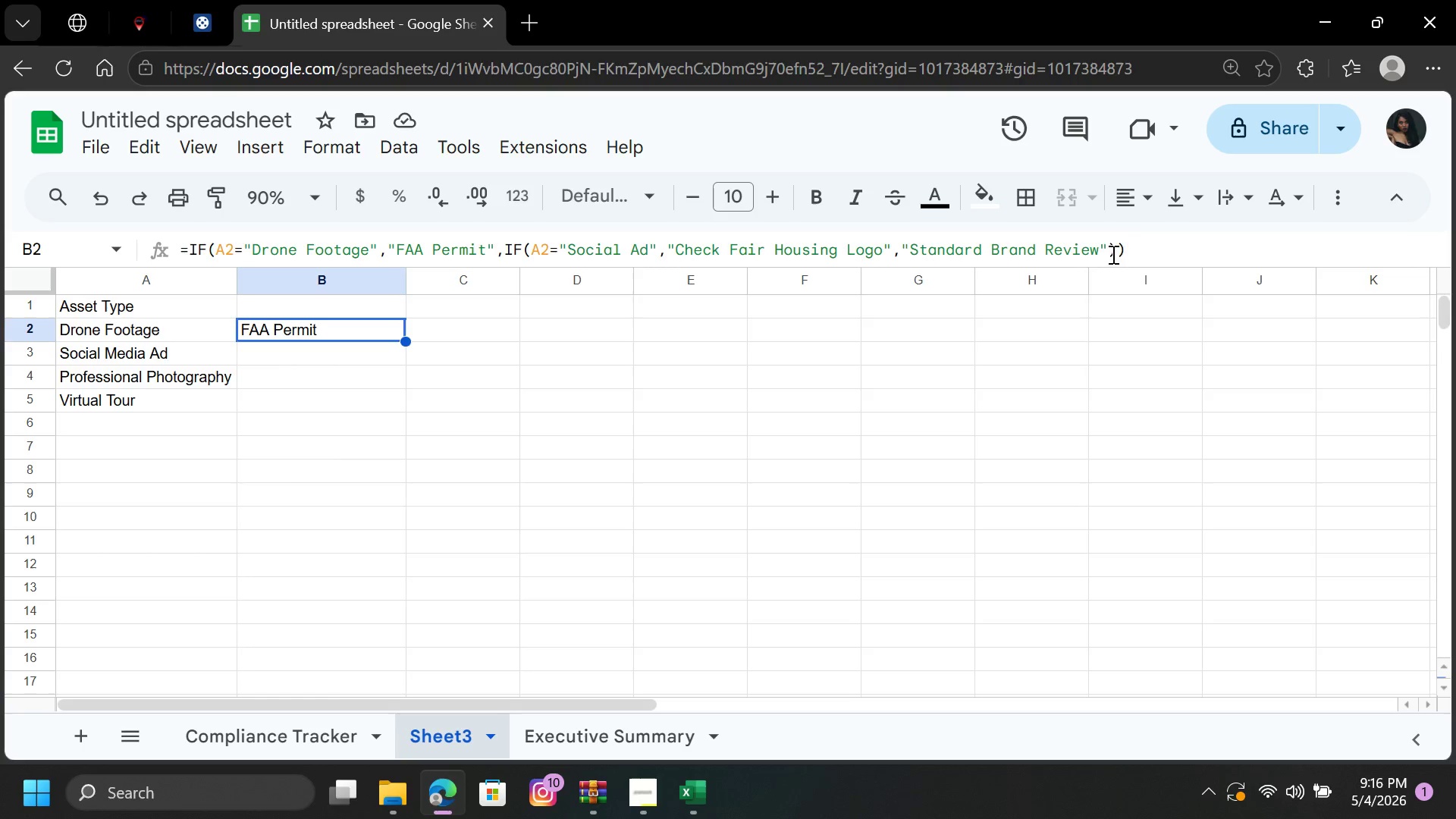 
left_click([1141, 247])
 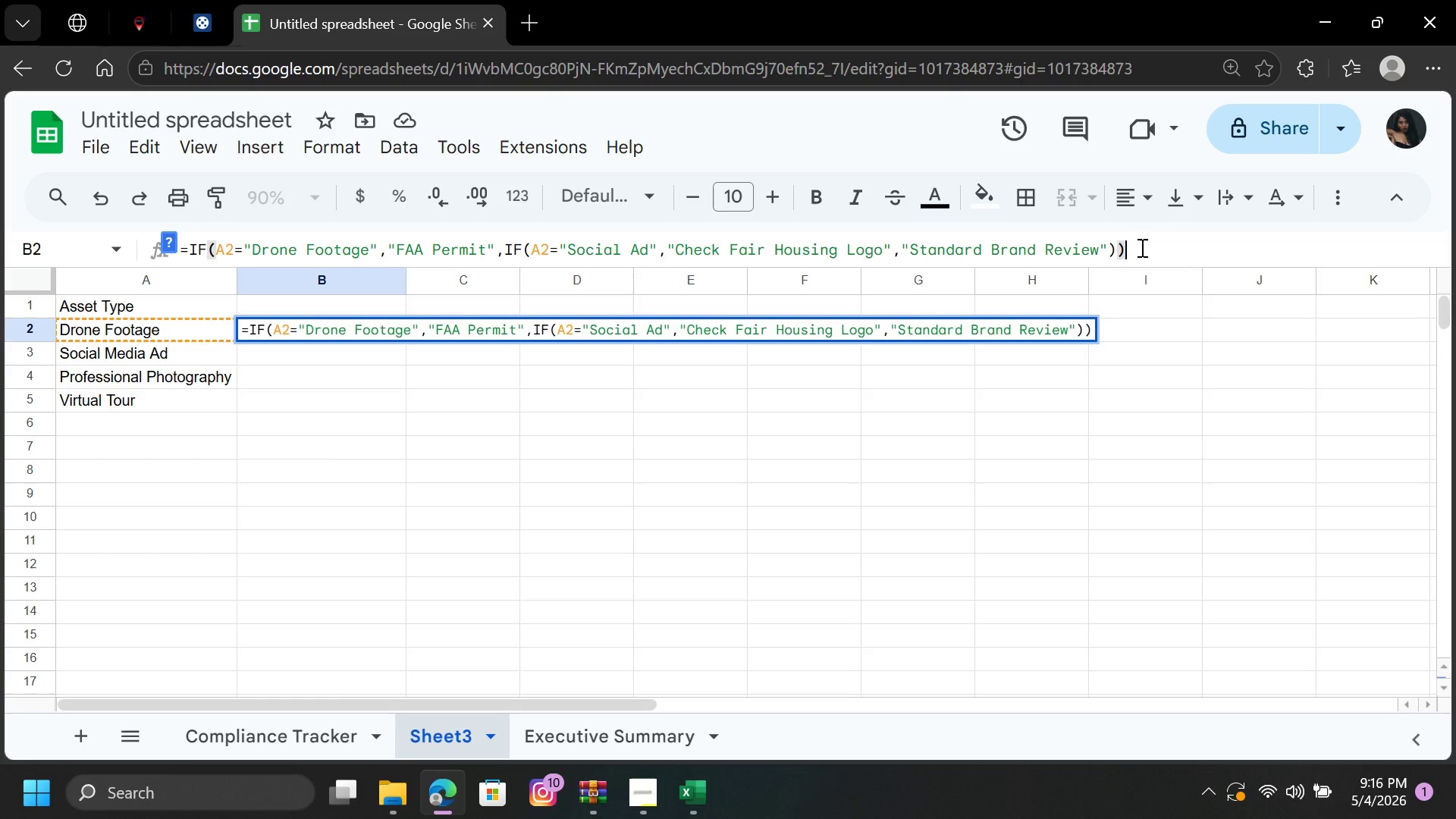 
left_click([1141, 247])
 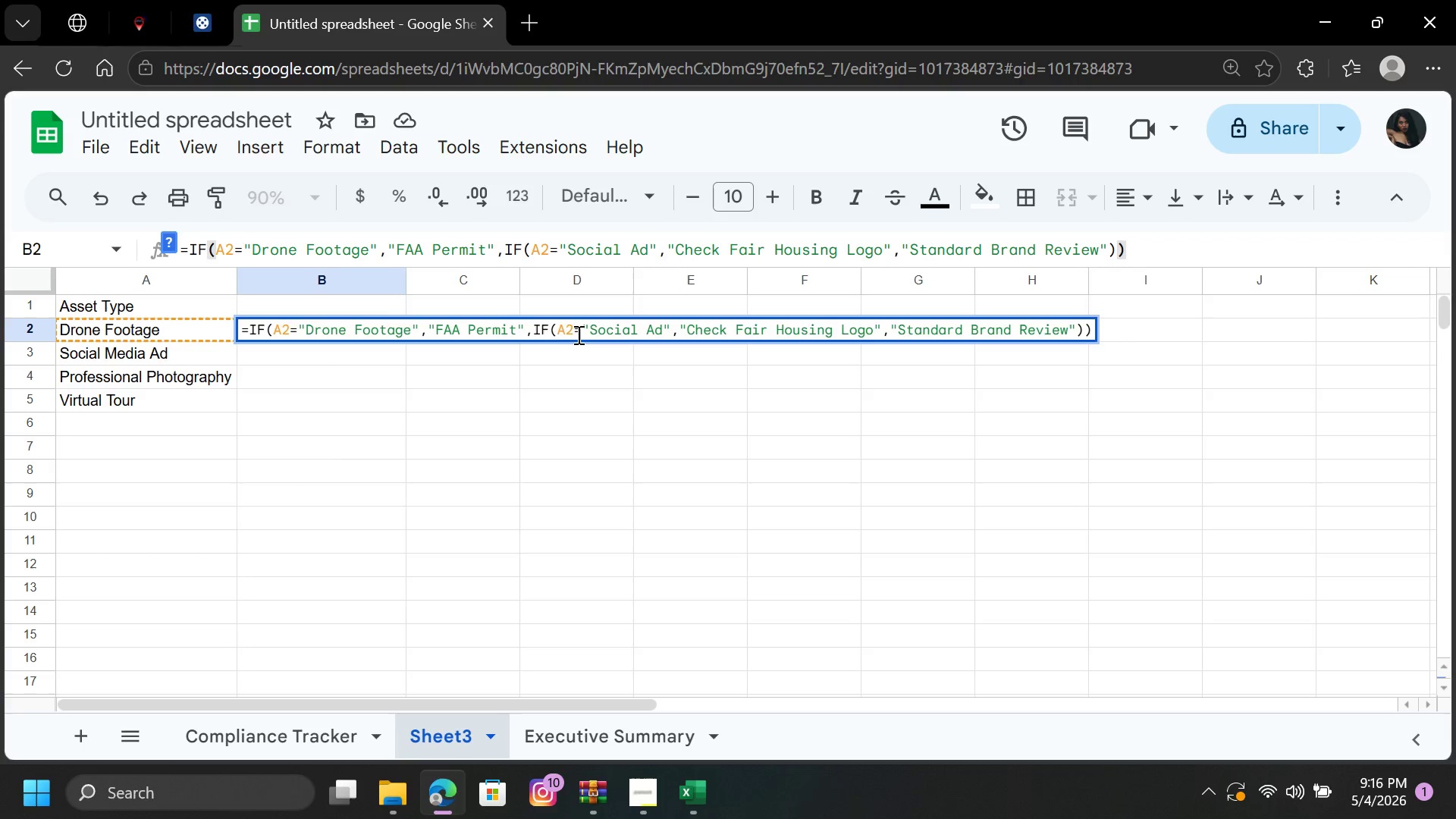 
wait(14.56)
 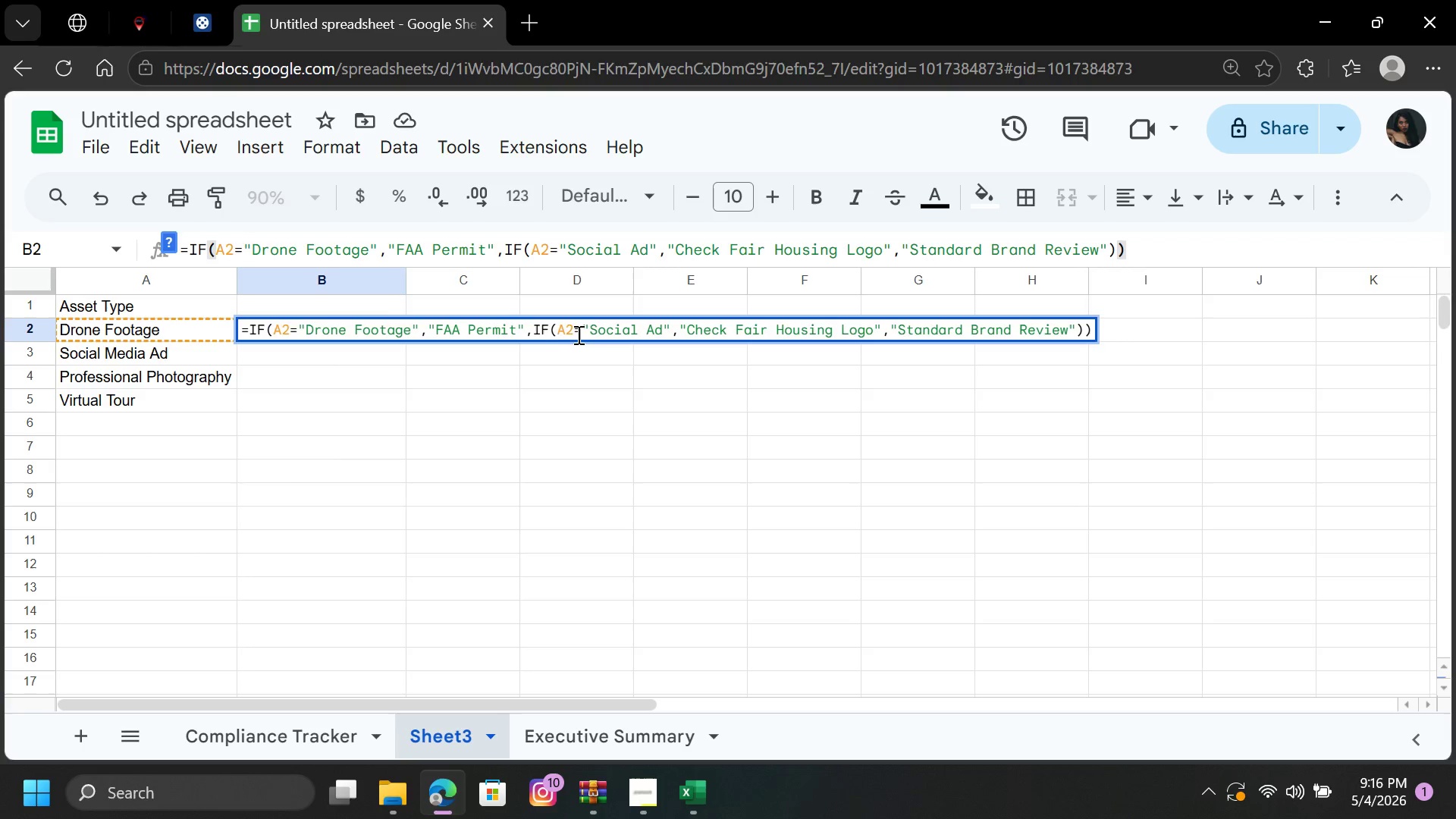 
left_click([483, 249])
 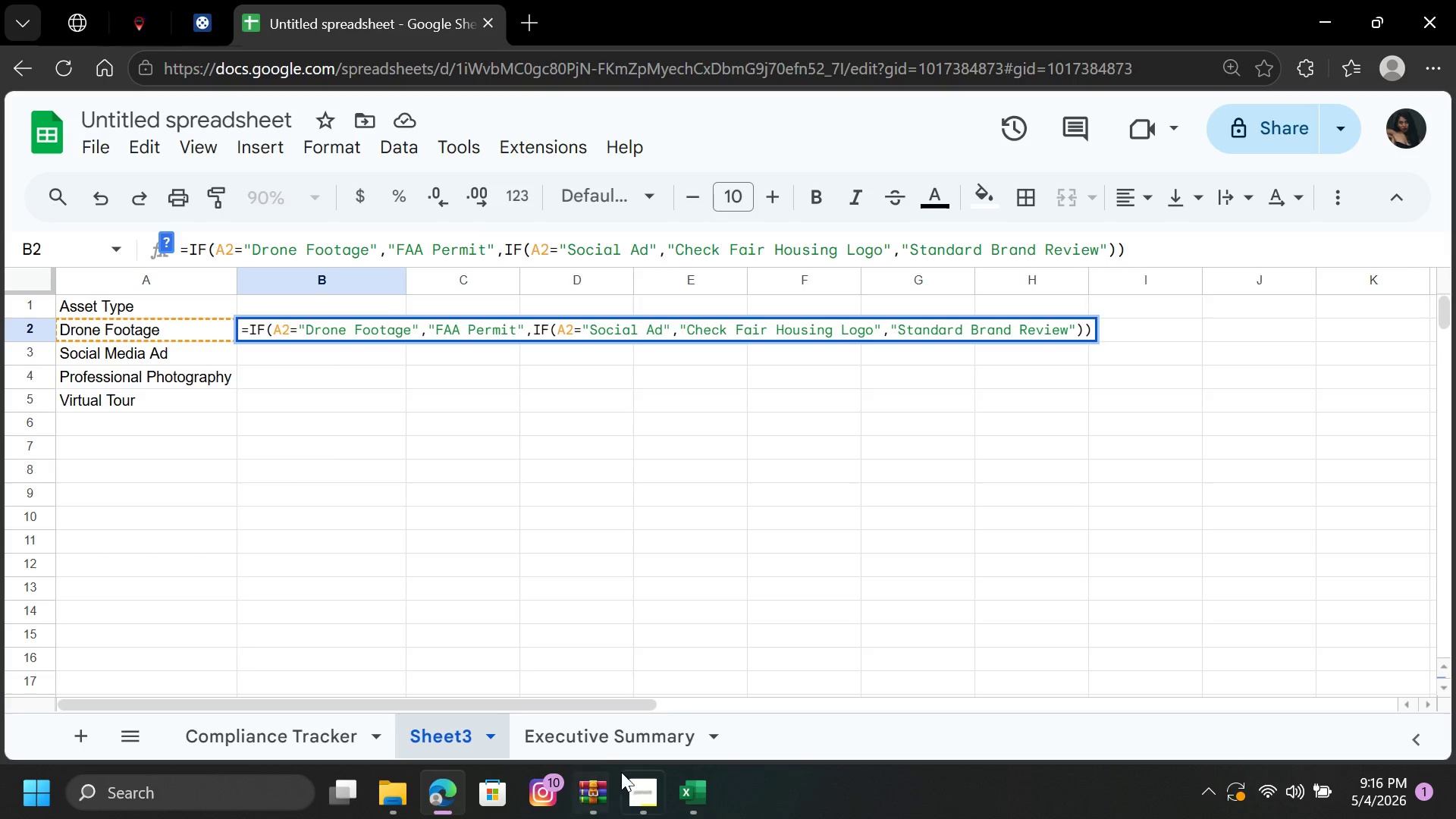 
left_click([633, 788])